 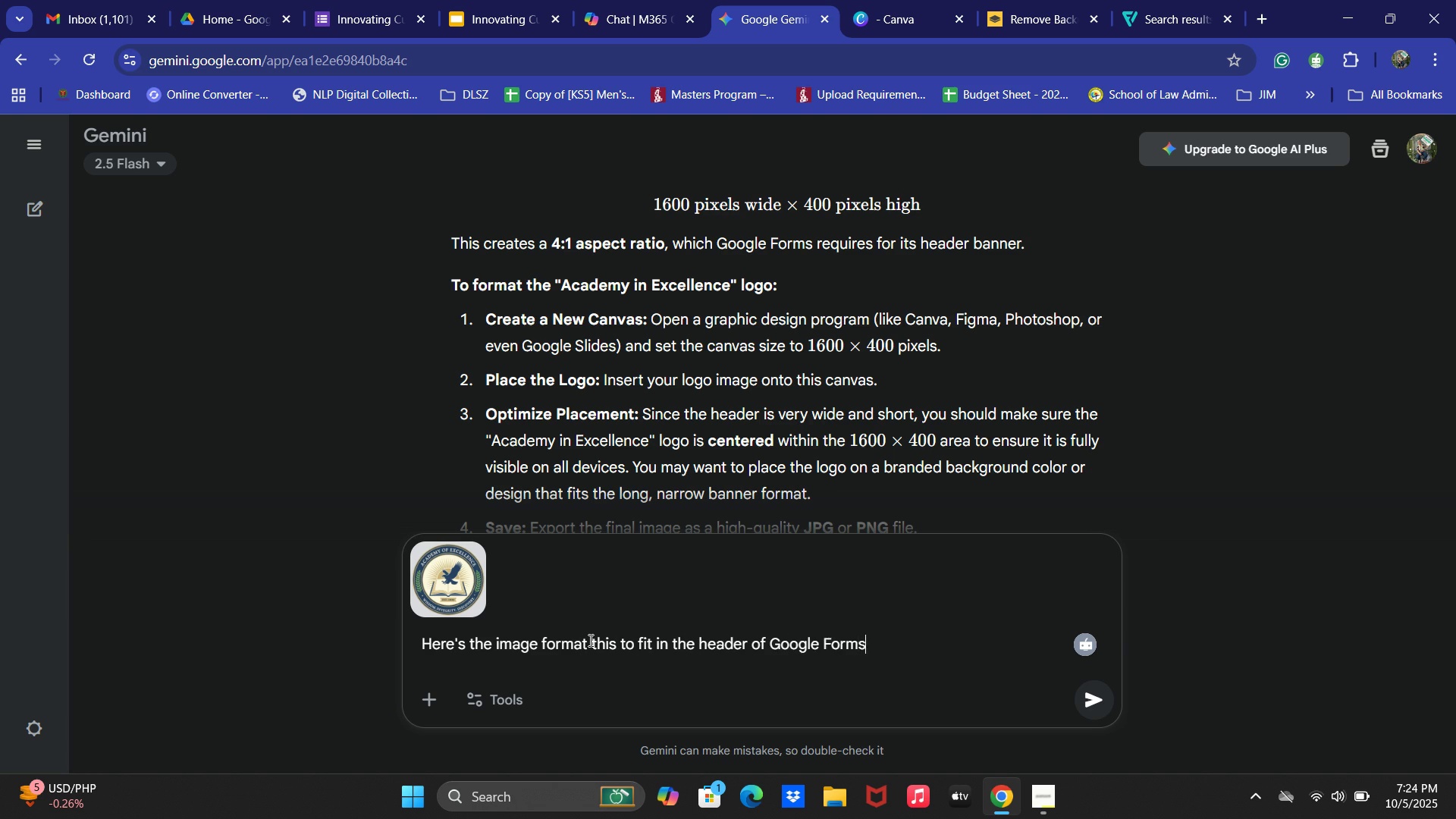 
key(Enter)
 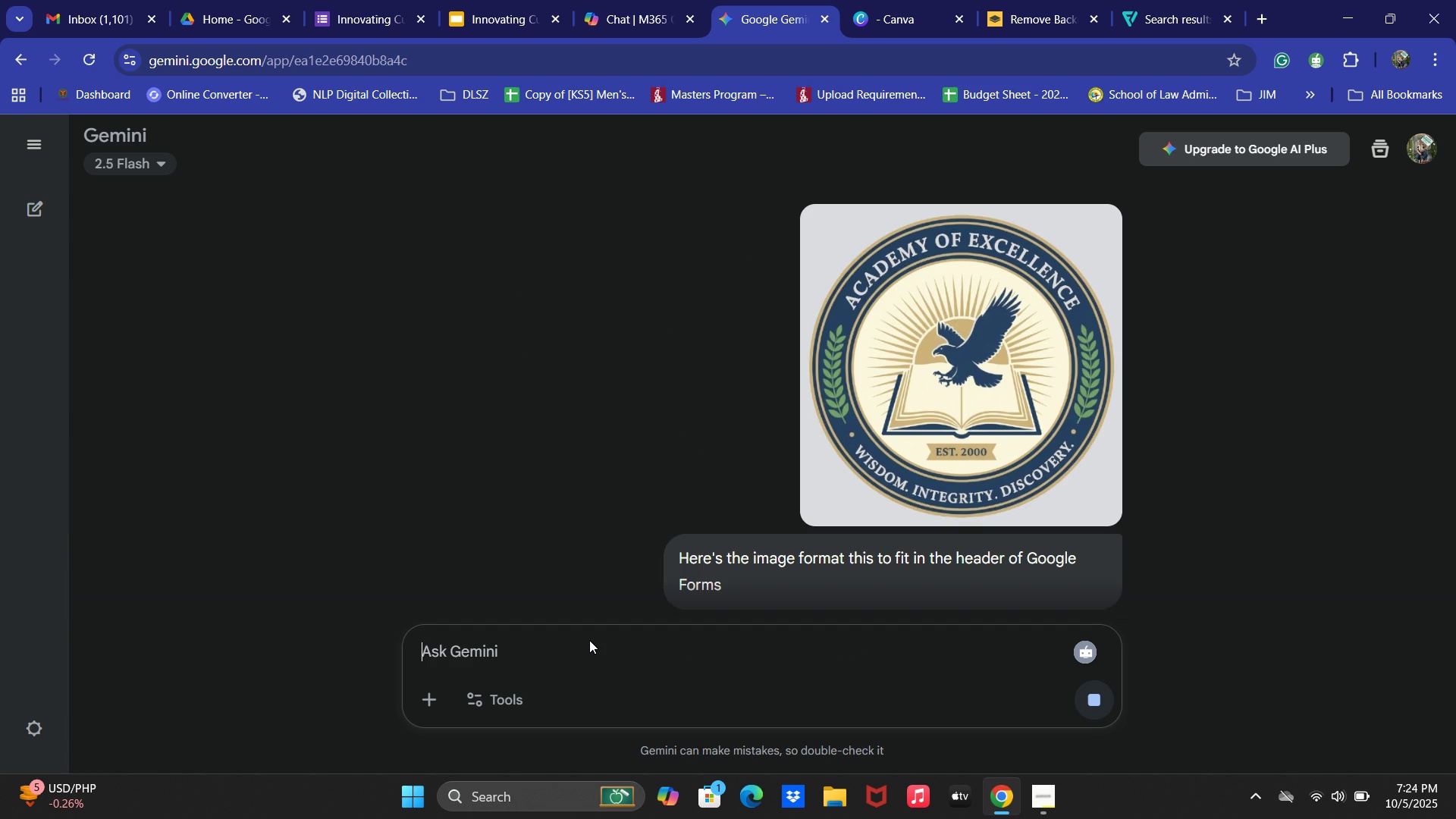 
scroll: coordinate [830, 502], scroll_direction: down, amount: 6.0
 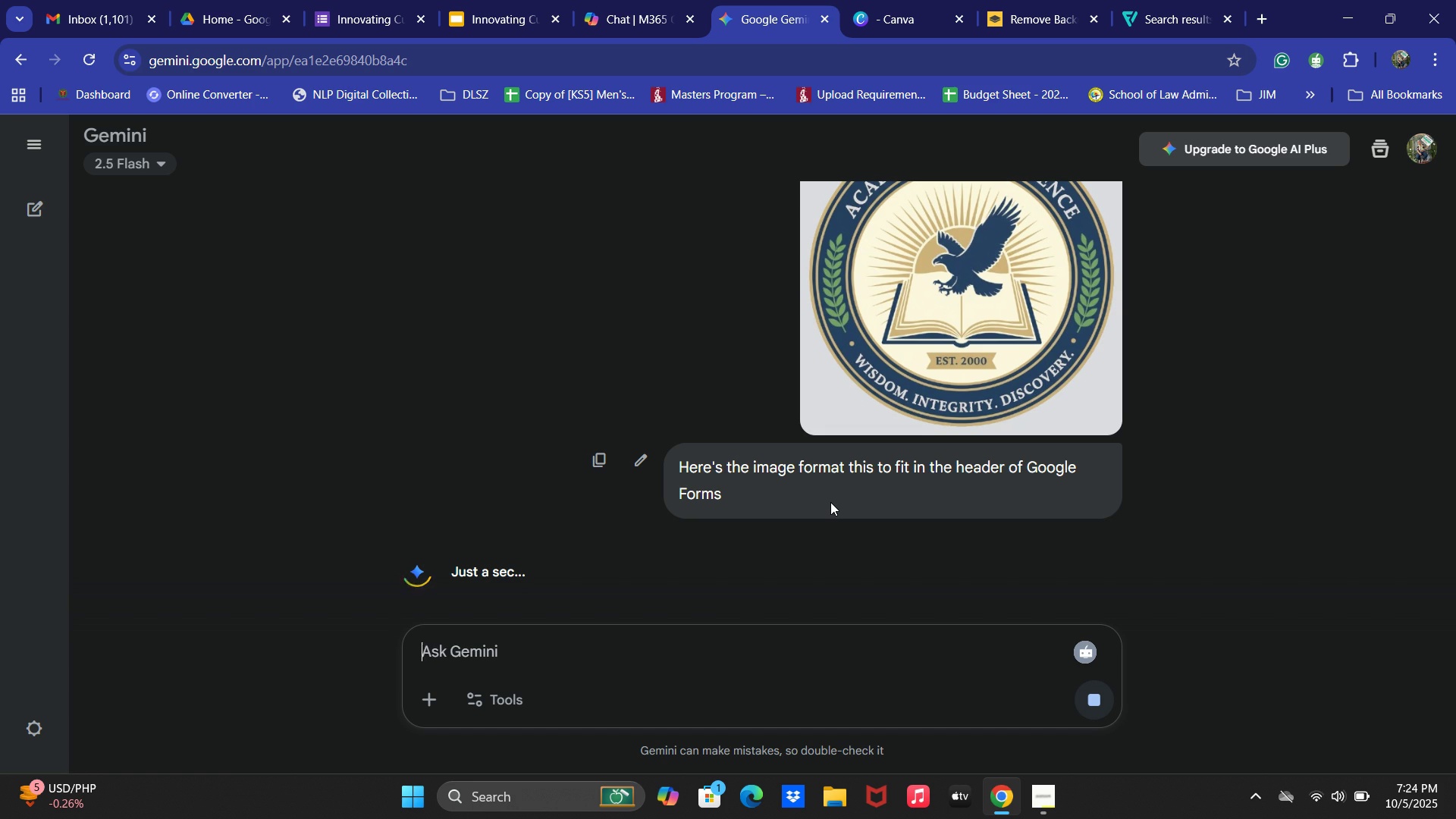 
wait(11.13)
 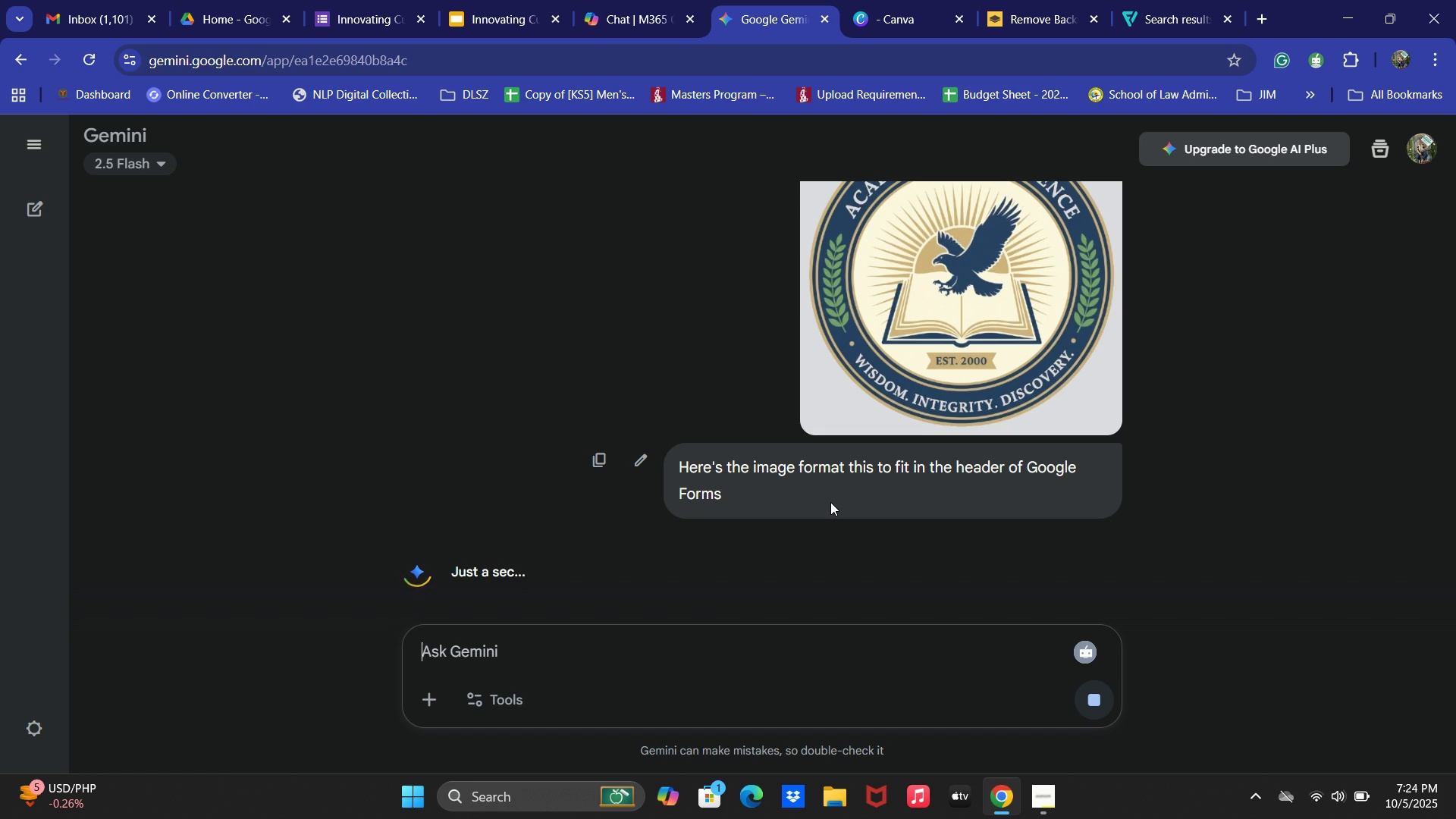 
scroll: coordinate [691, 503], scroll_direction: down, amount: 13.0
 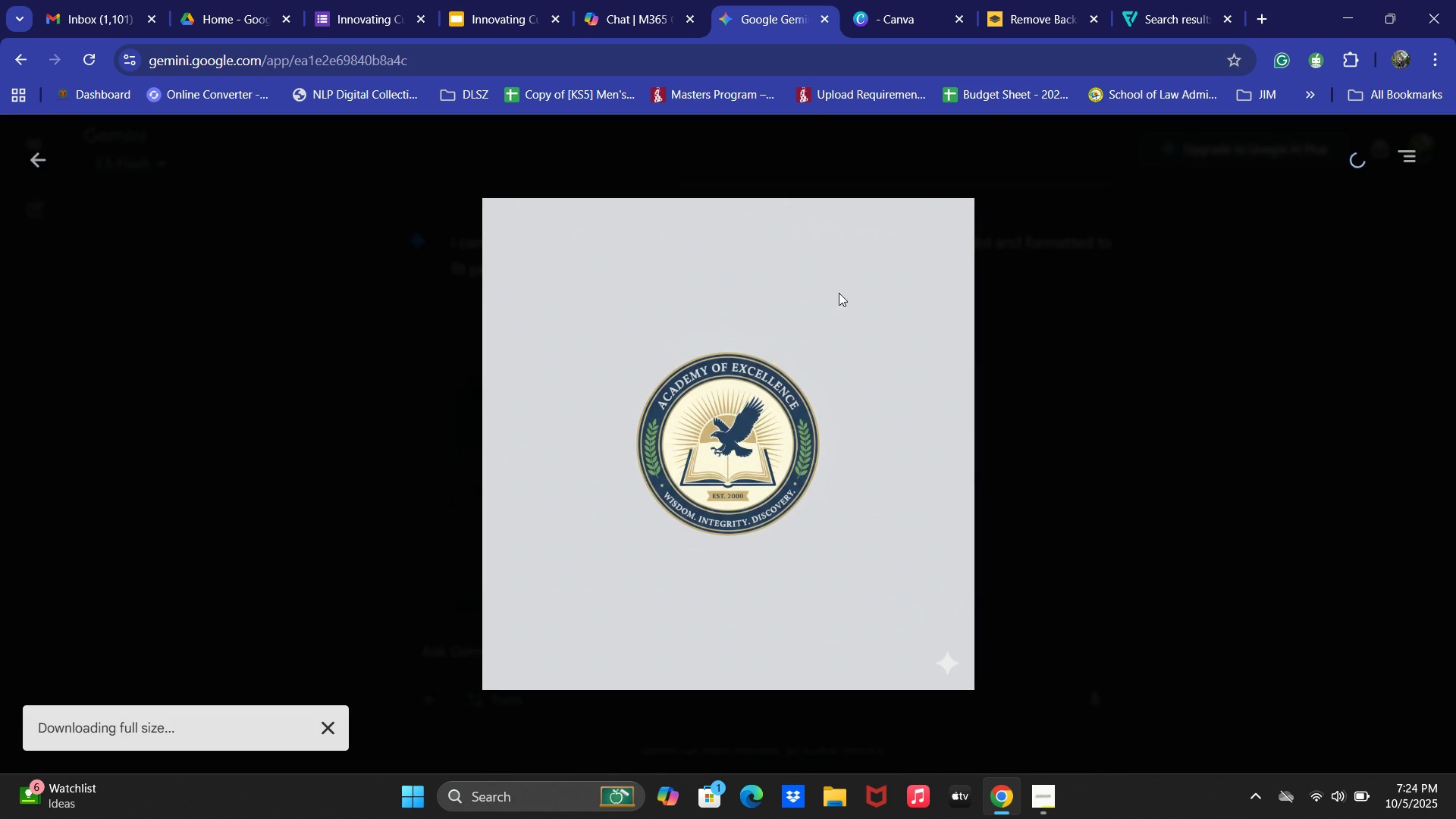 
left_click([353, 29])
 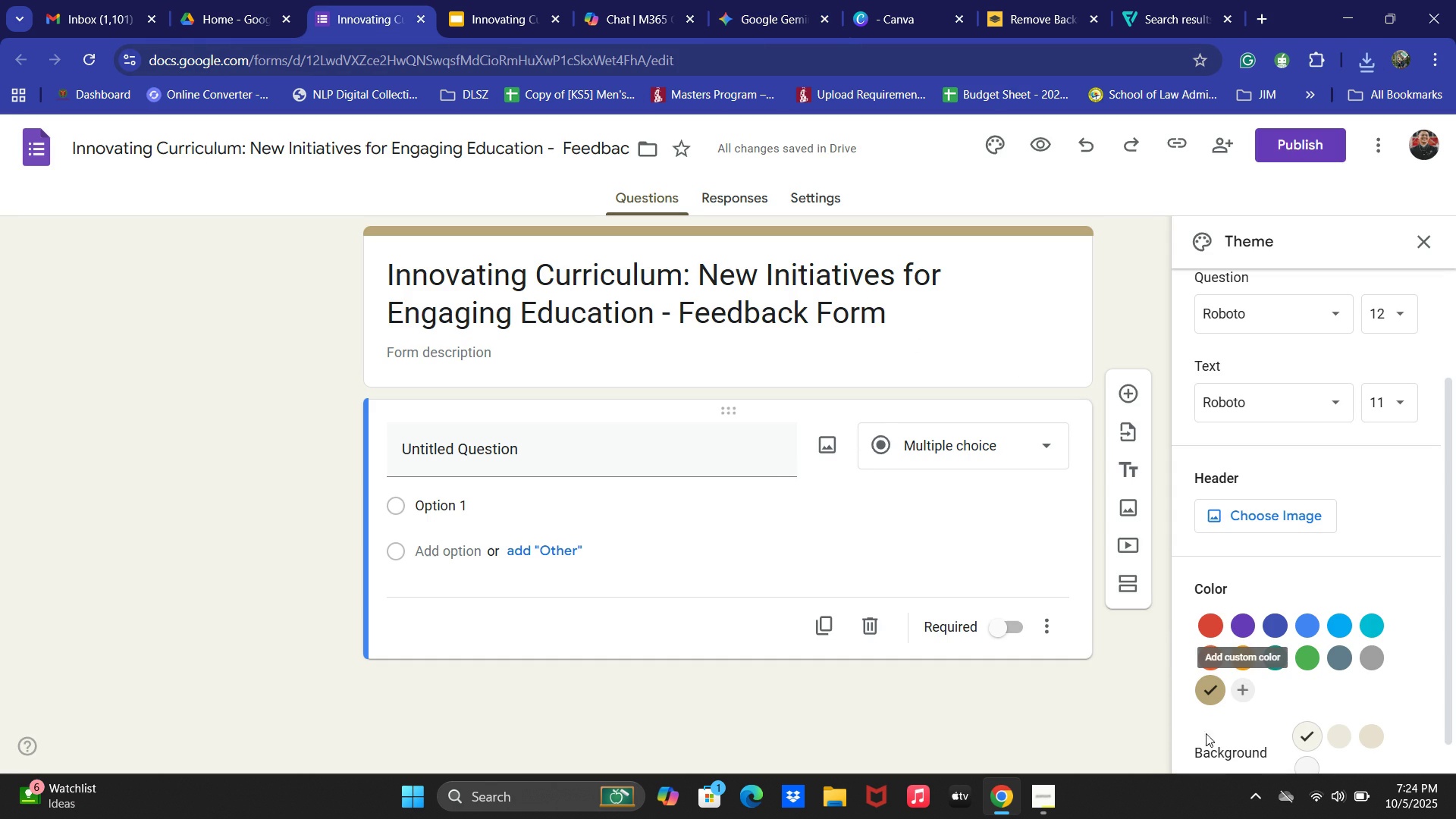 
left_click([1323, 661])
 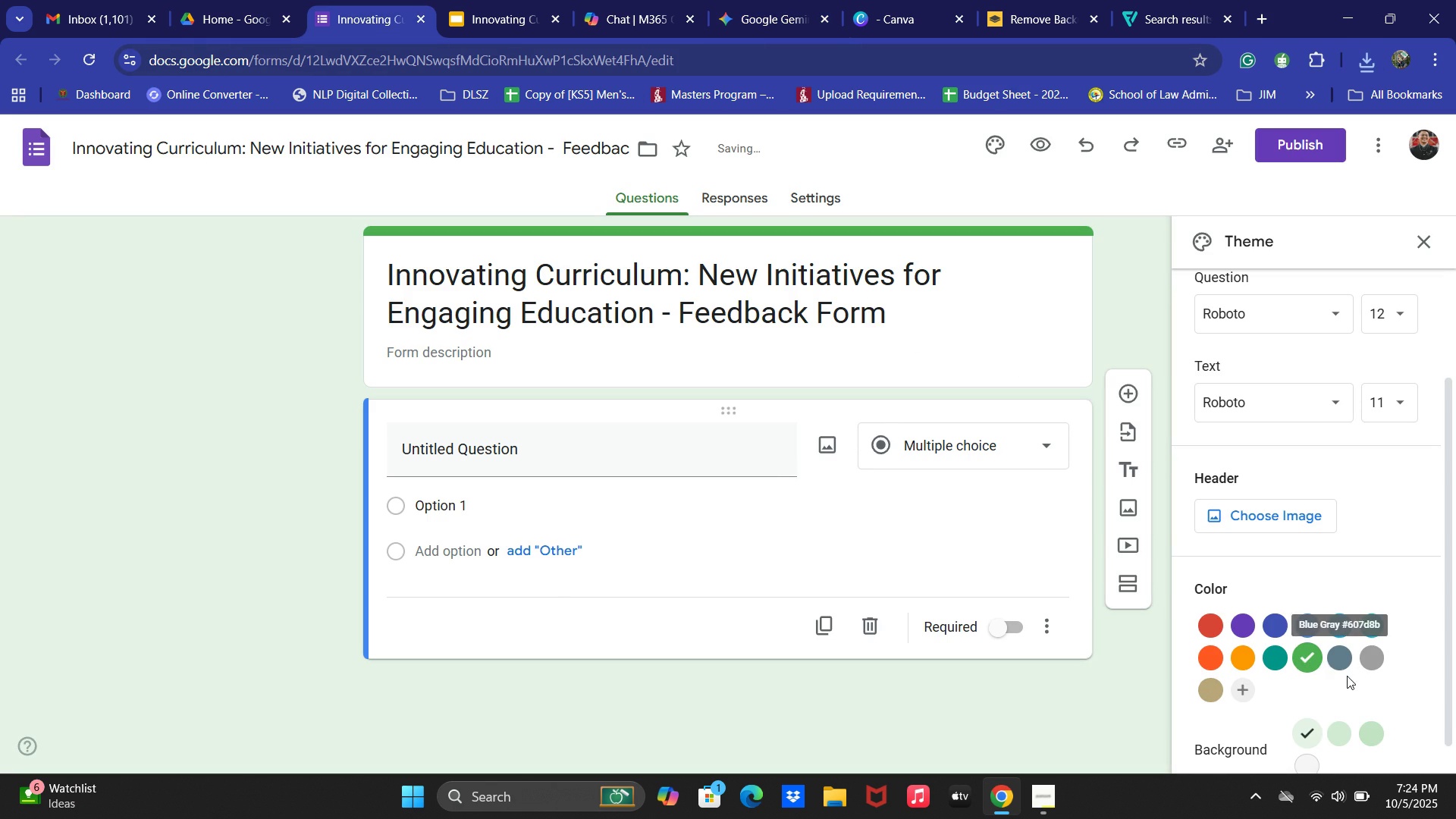 
left_click([1348, 666])
 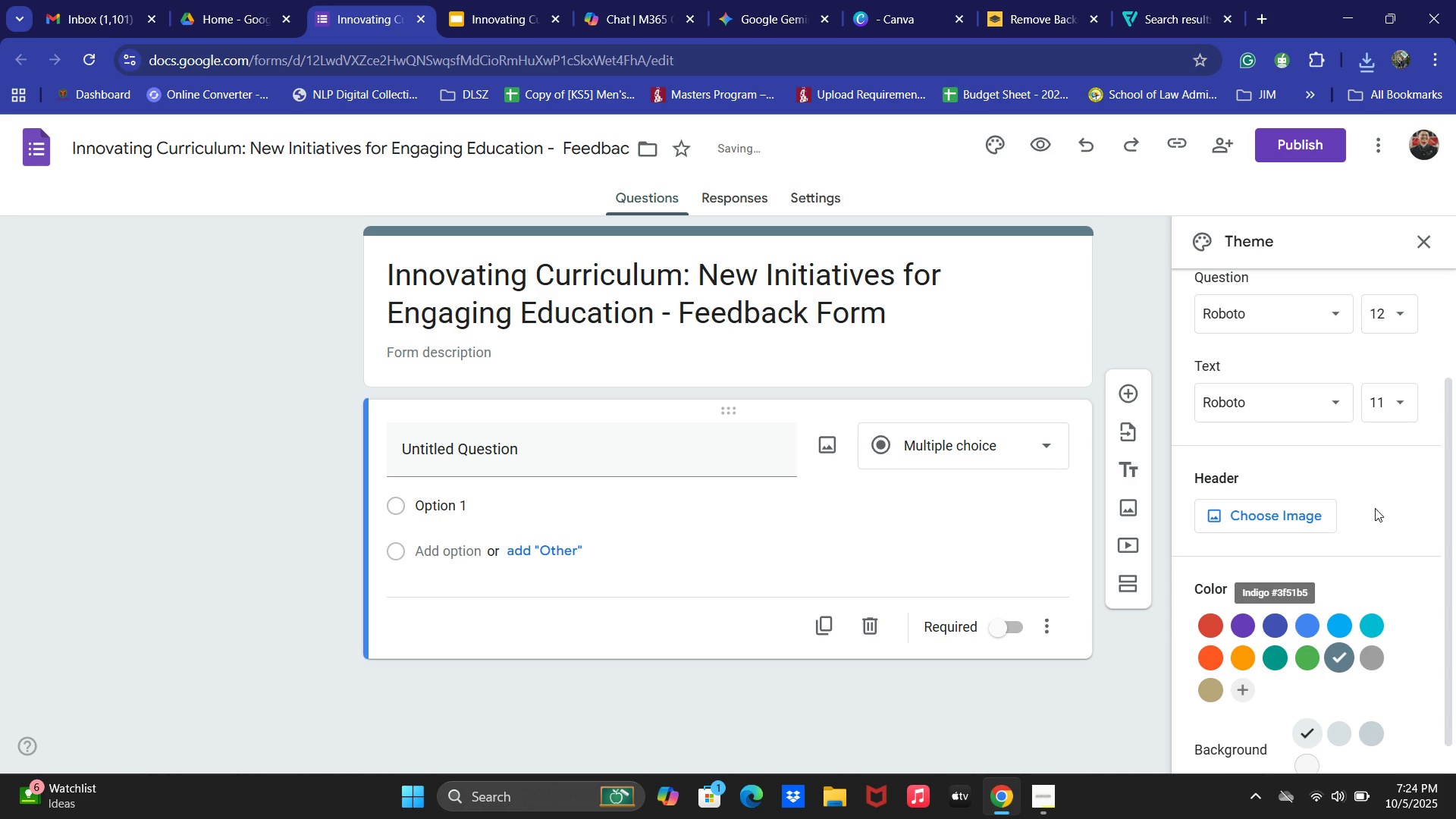 
left_click([1224, 511])
 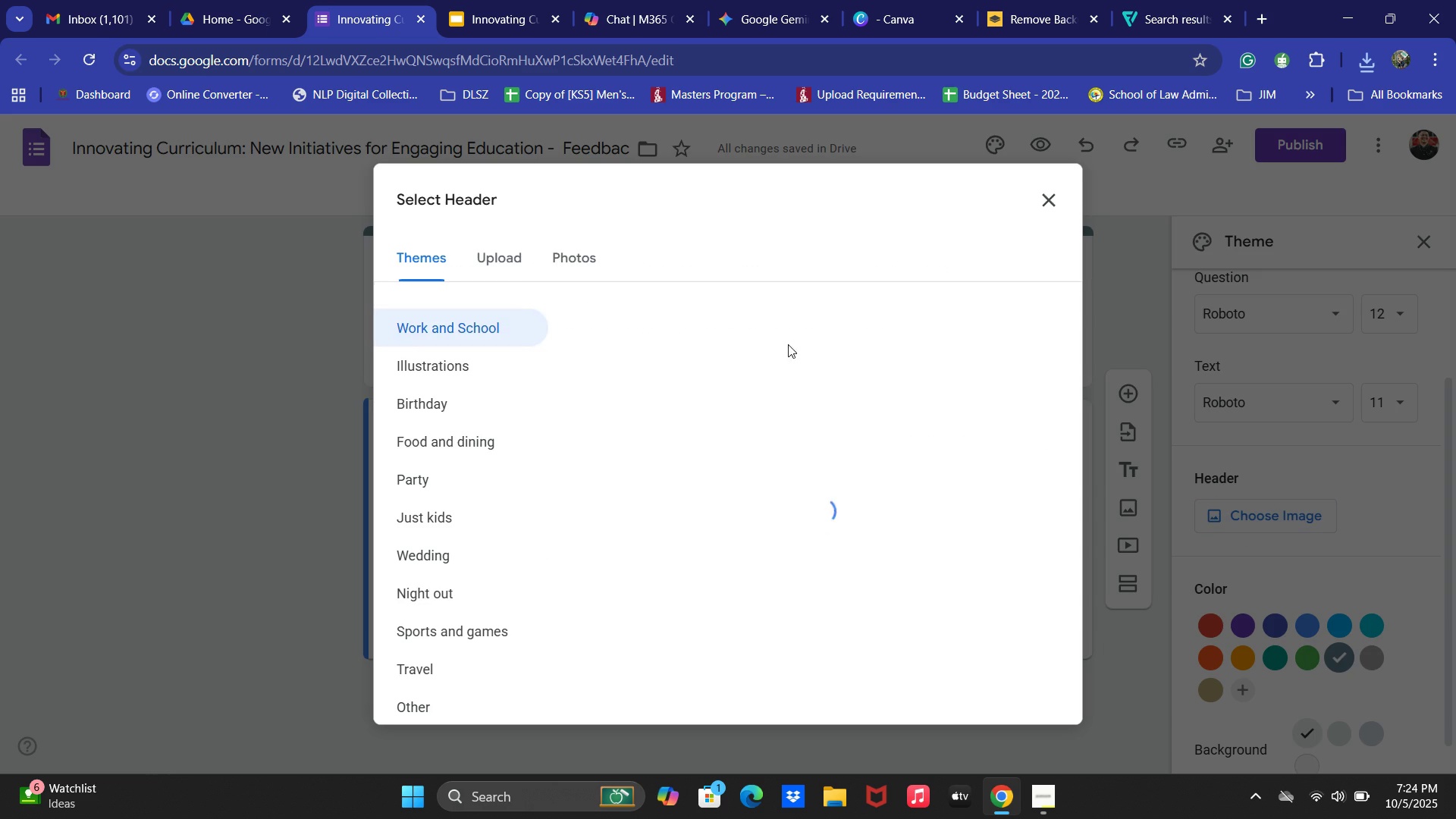 
left_click([509, 242])
 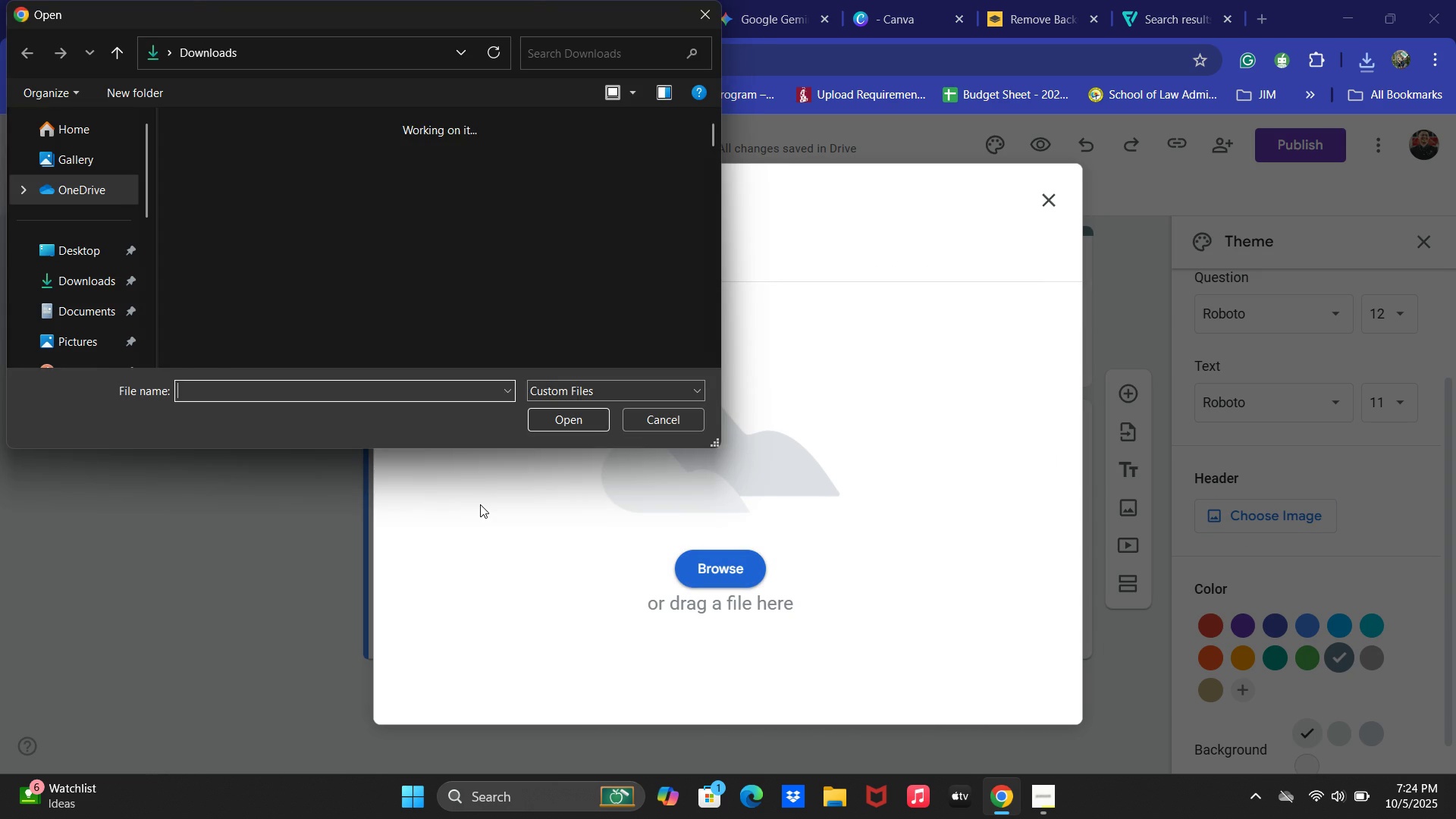 
double_click([236, 204])
 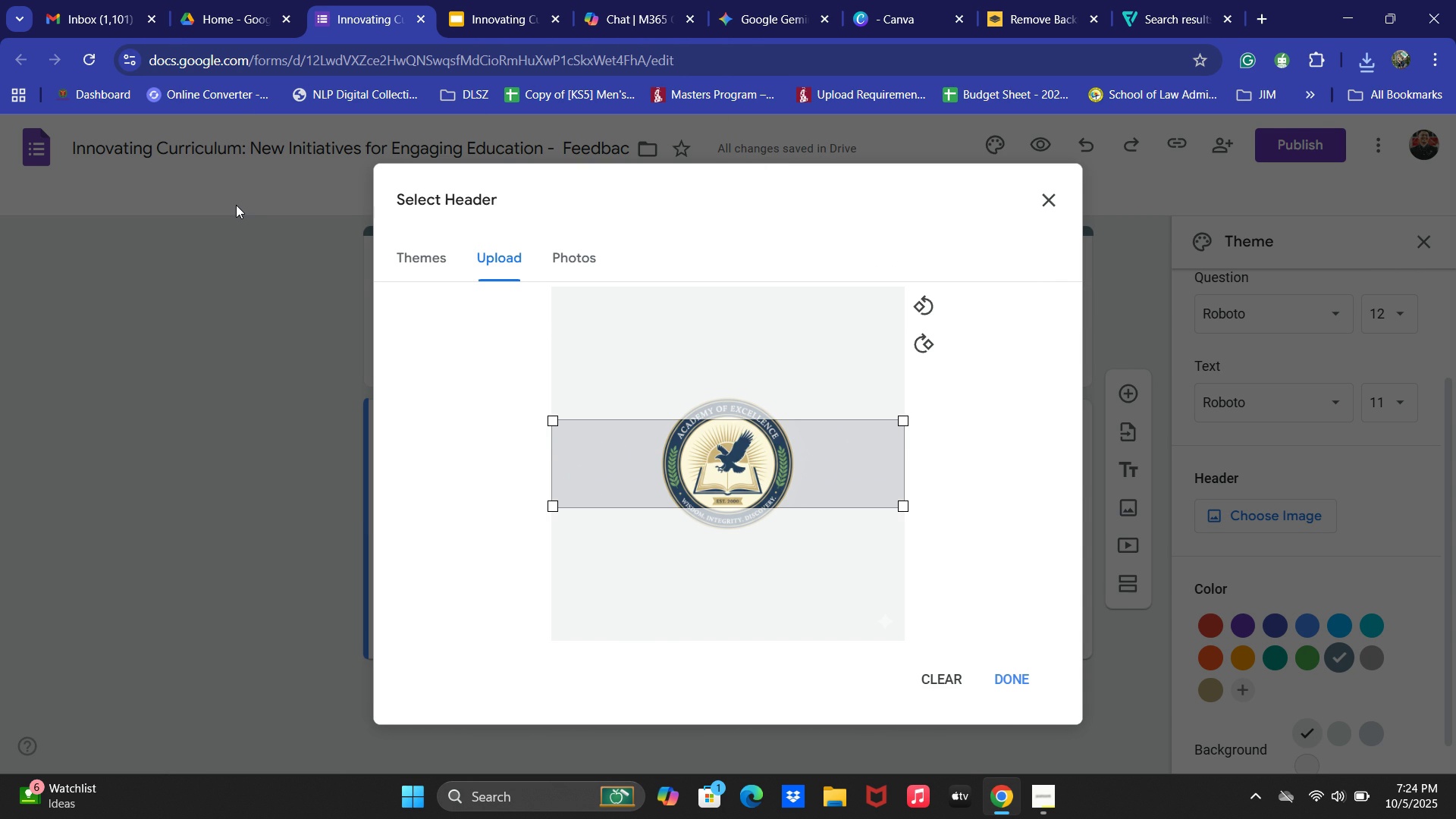 
wait(13.18)
 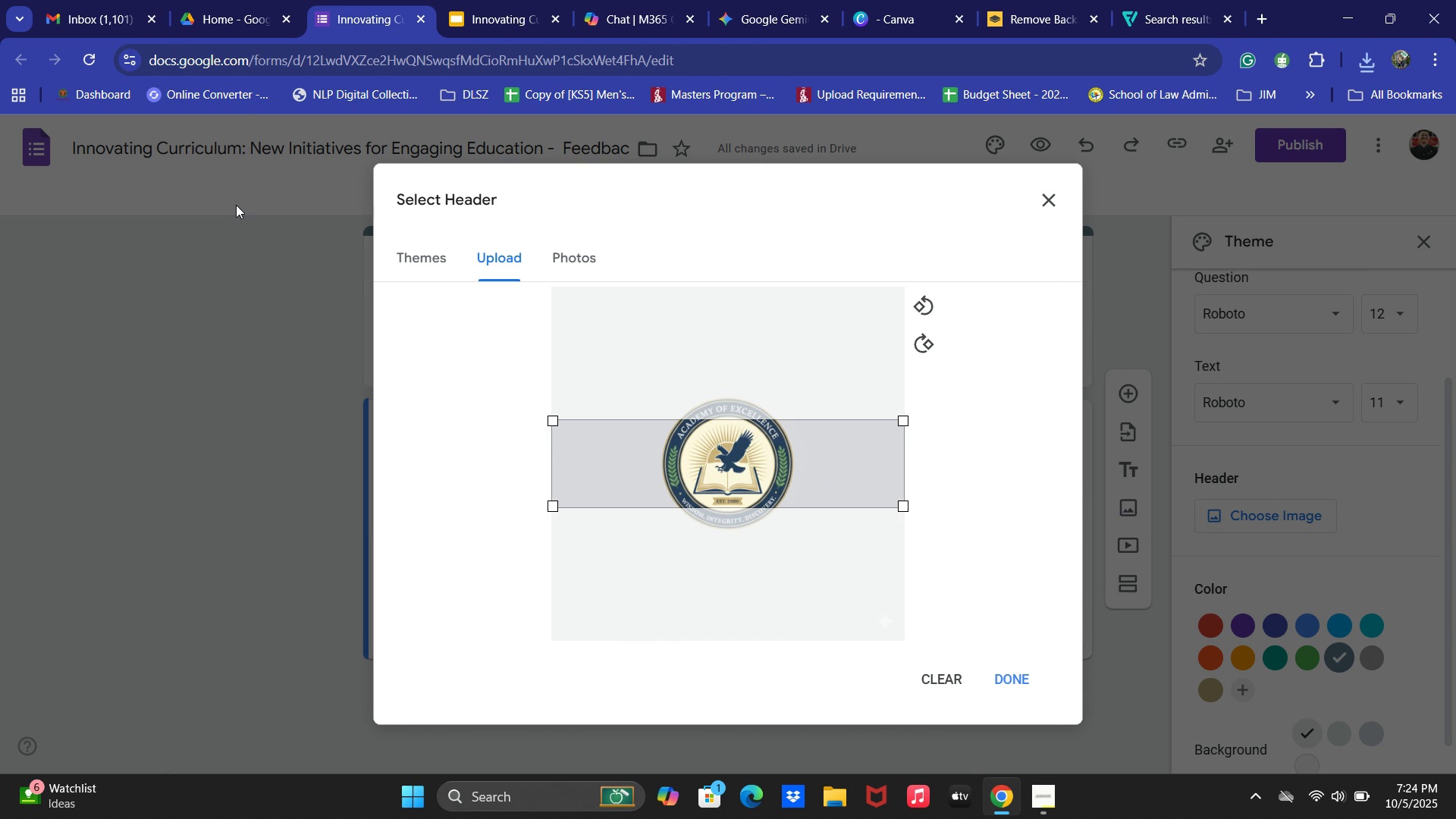 
left_click([905, 501])